 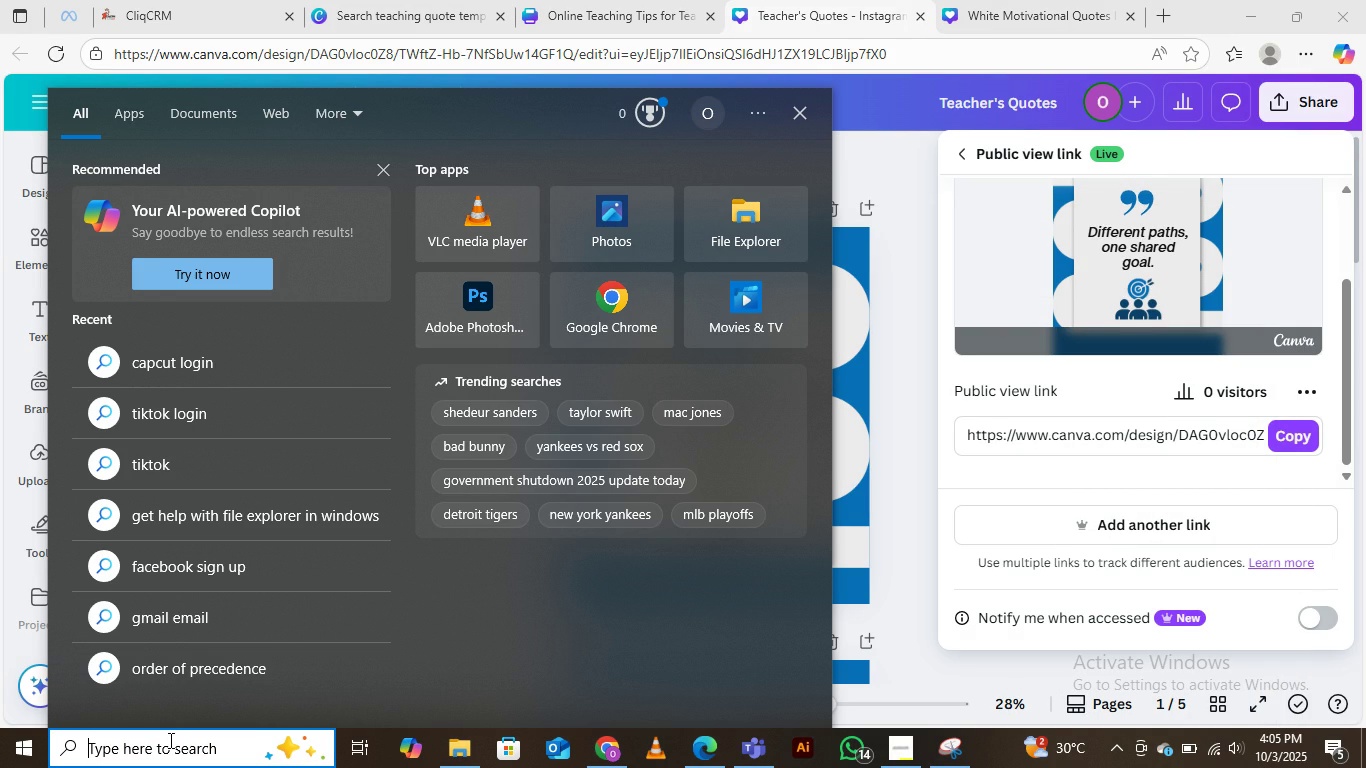 
type(micr)
 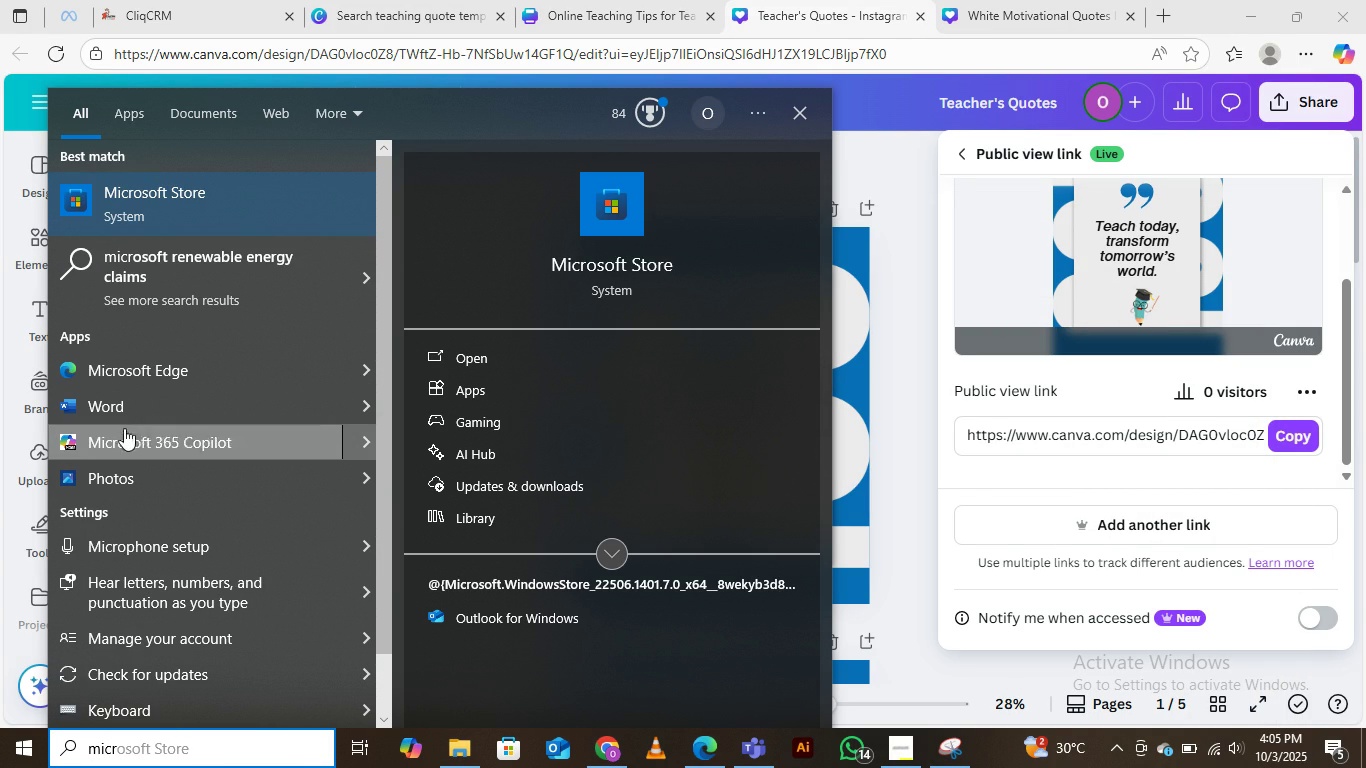 
double_click([123, 409])
 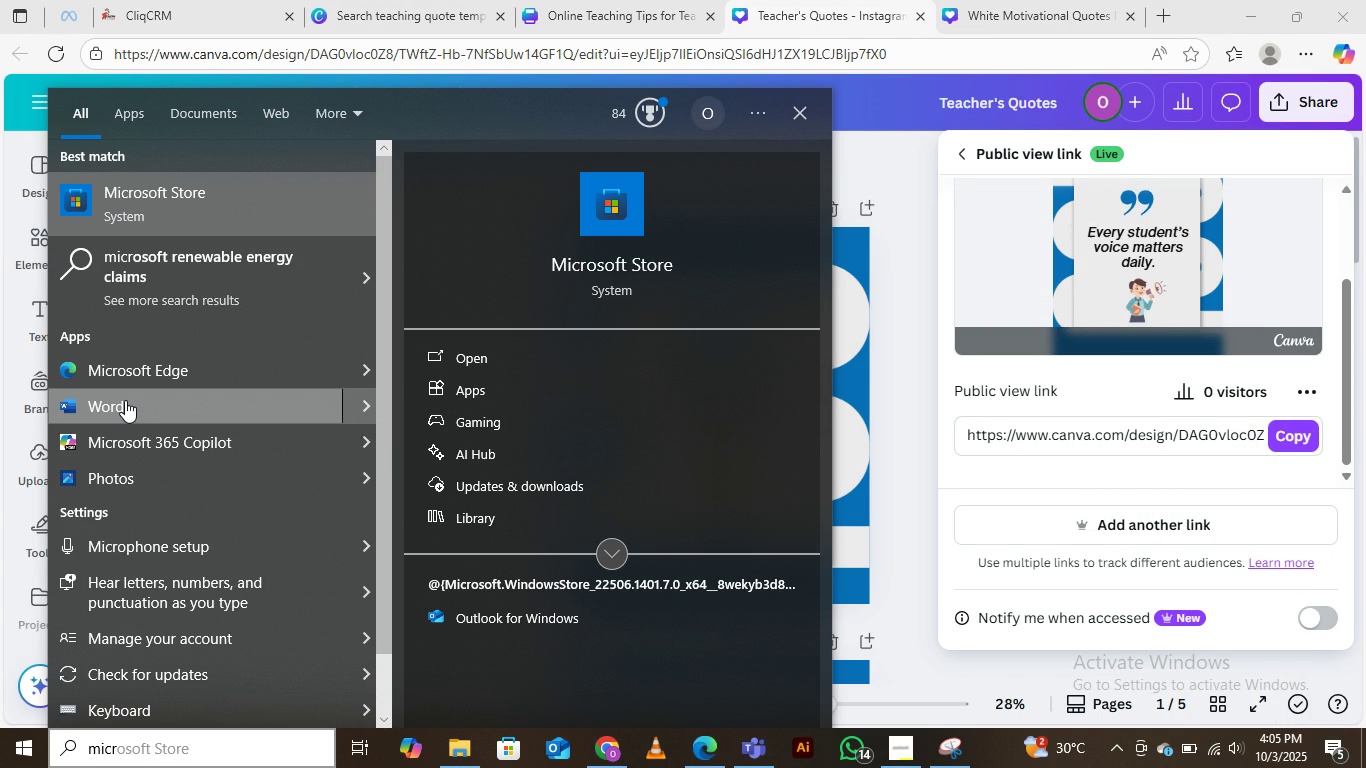 
wait(6.82)
 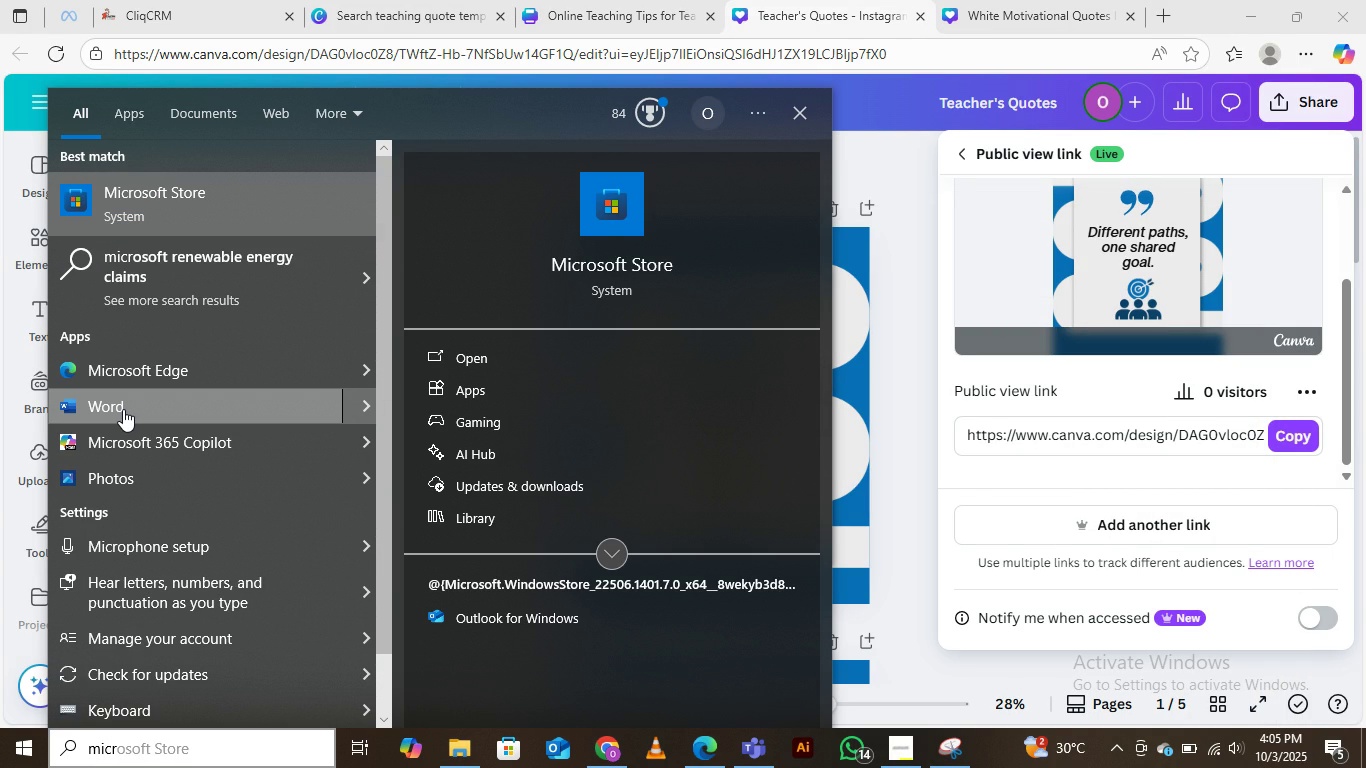 
double_click([125, 400])
 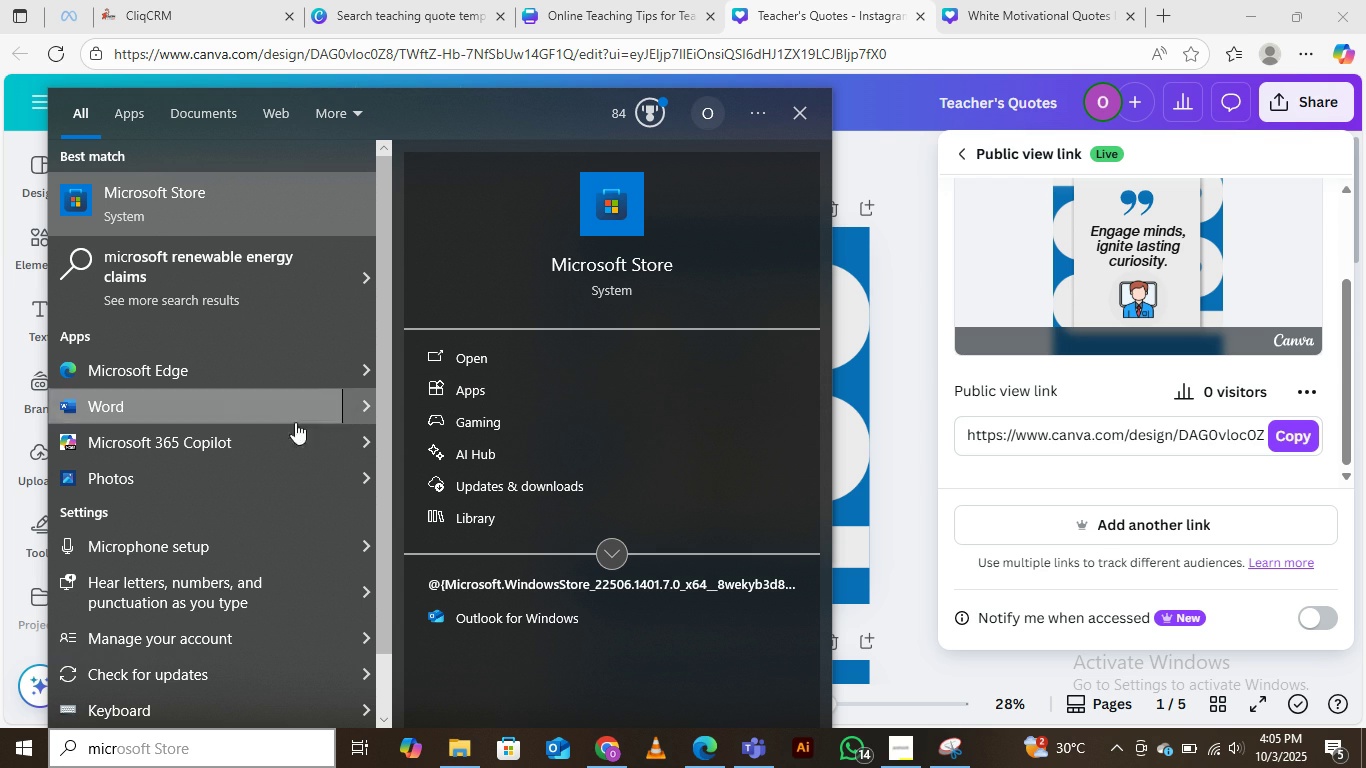 
mouse_move([288, 393])
 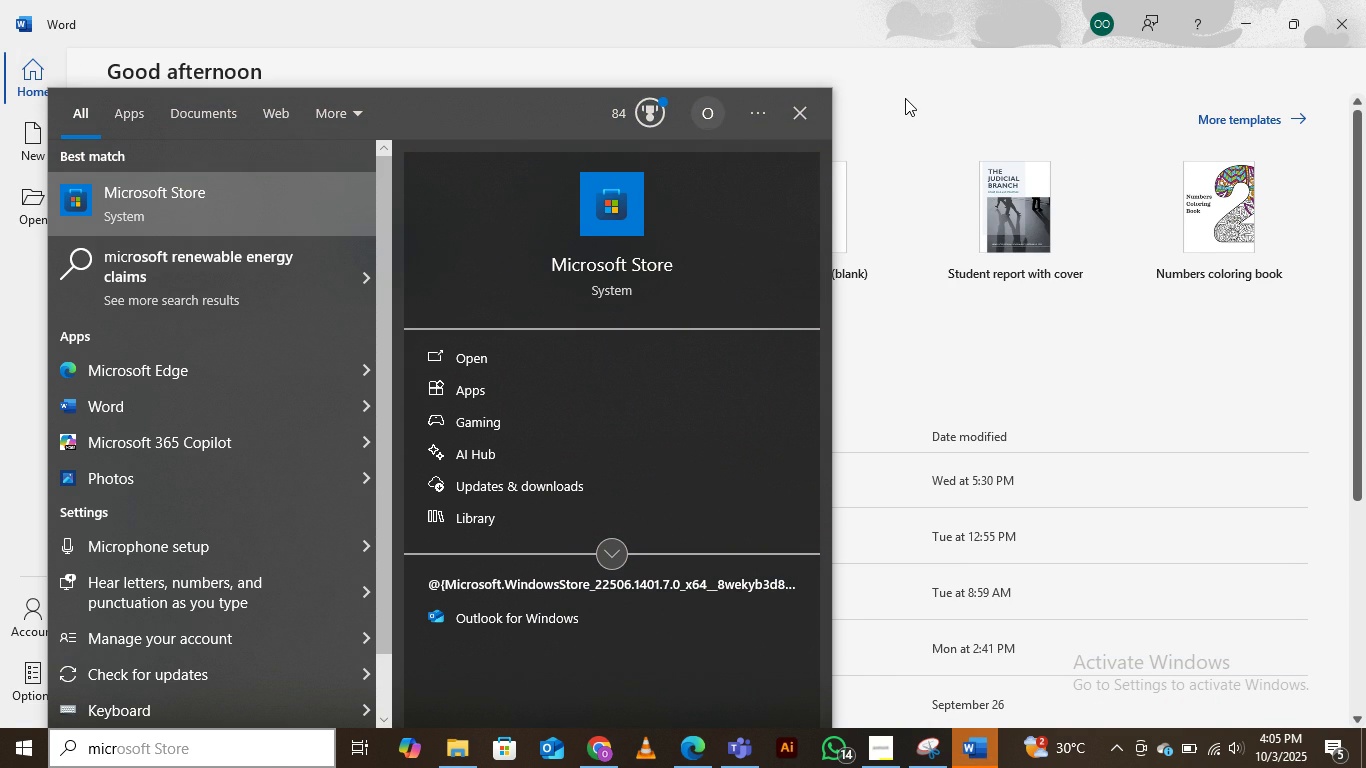 
left_click([905, 98])
 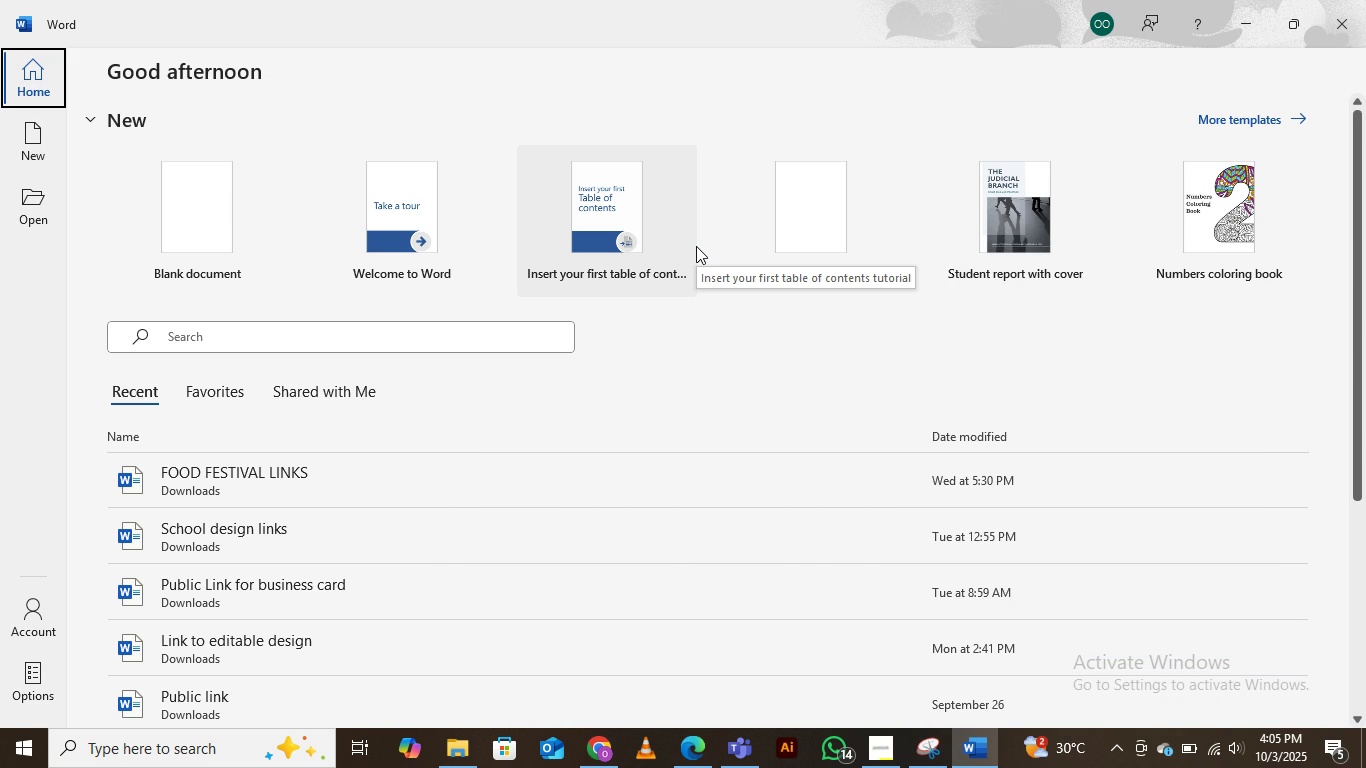 
wait(12.62)
 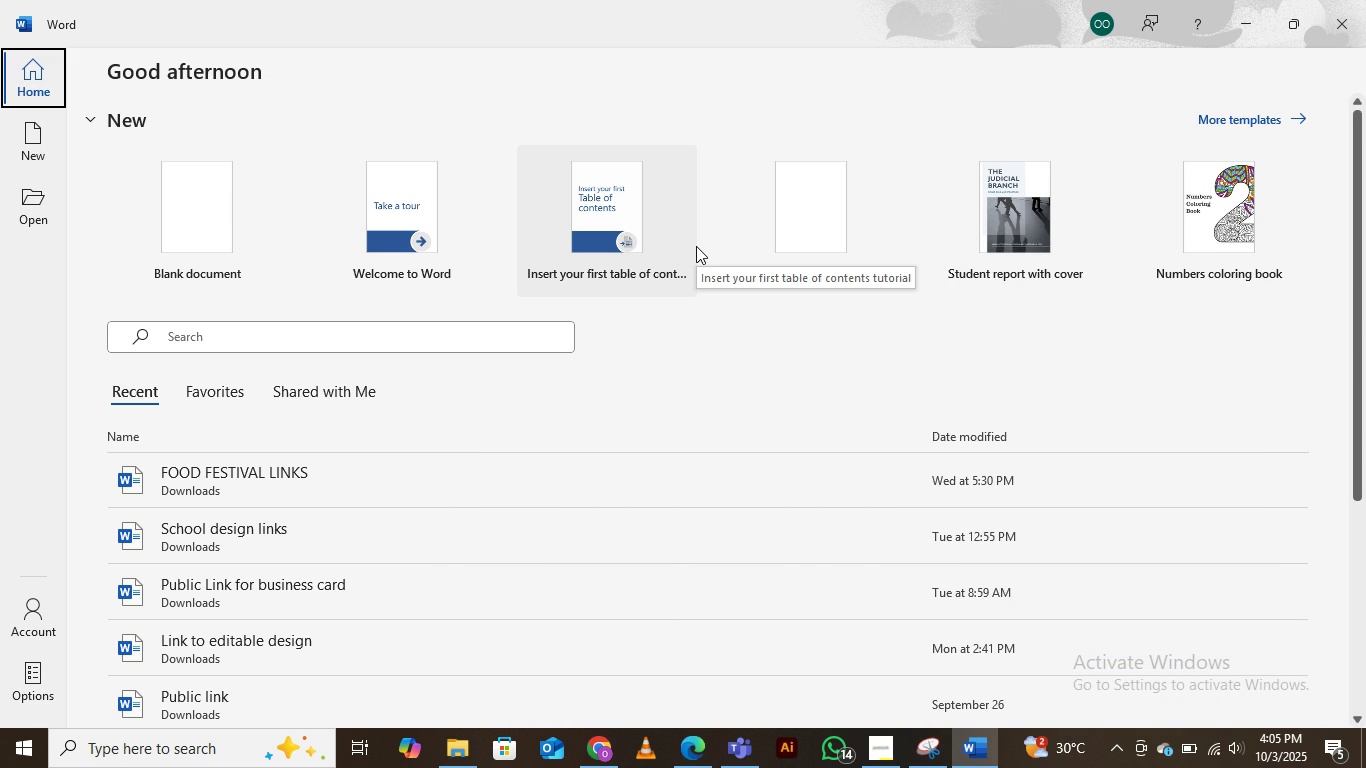 
left_click([193, 189])
 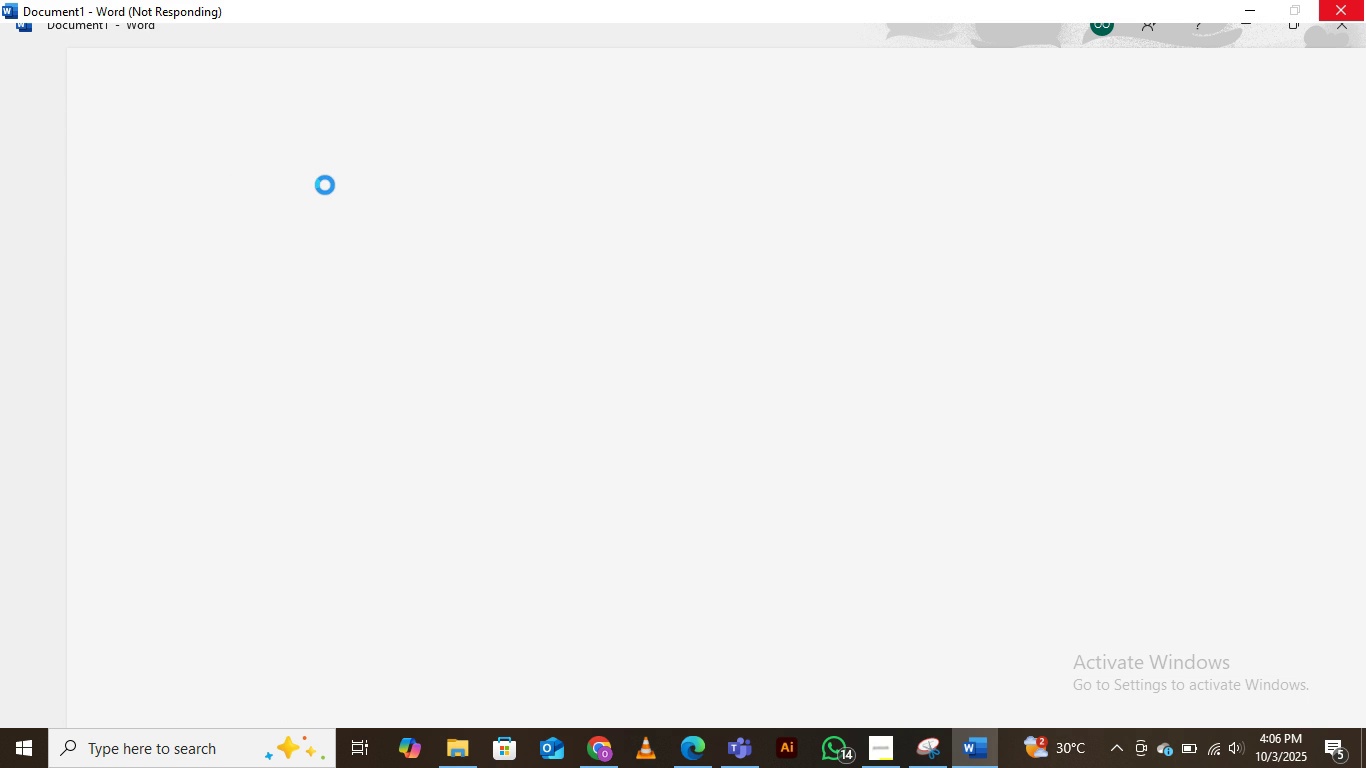 
wait(12.86)
 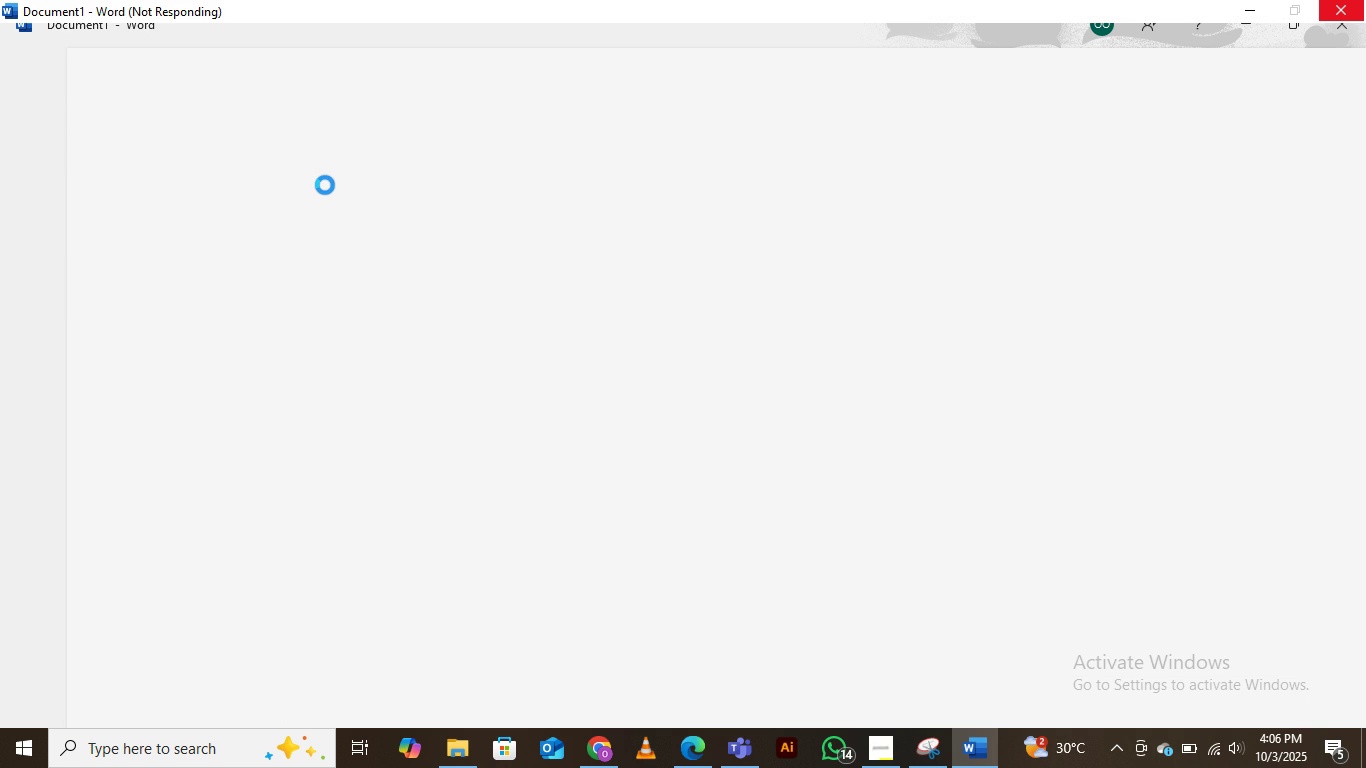 
type(Public Link)